 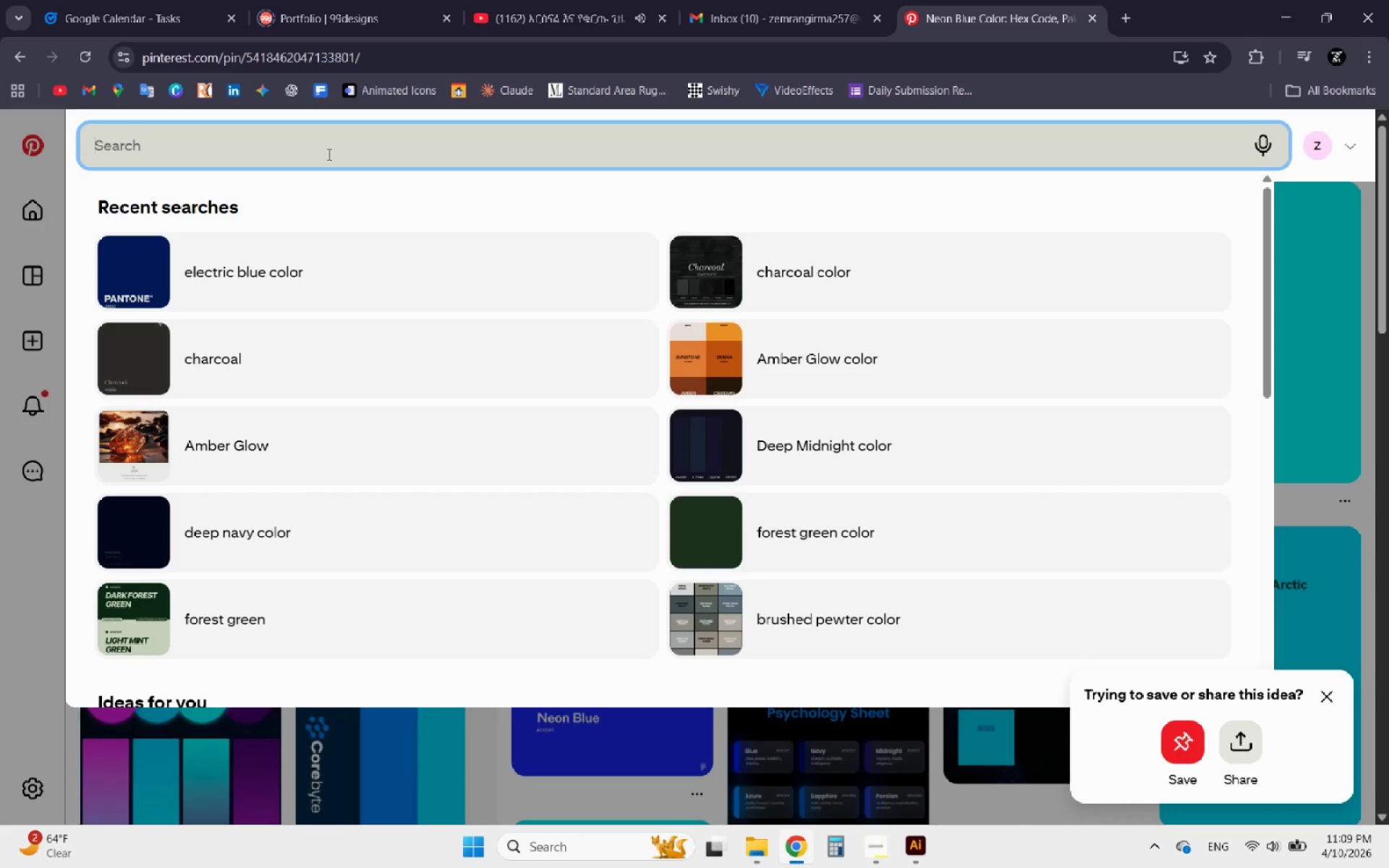 
key(Control+V)
 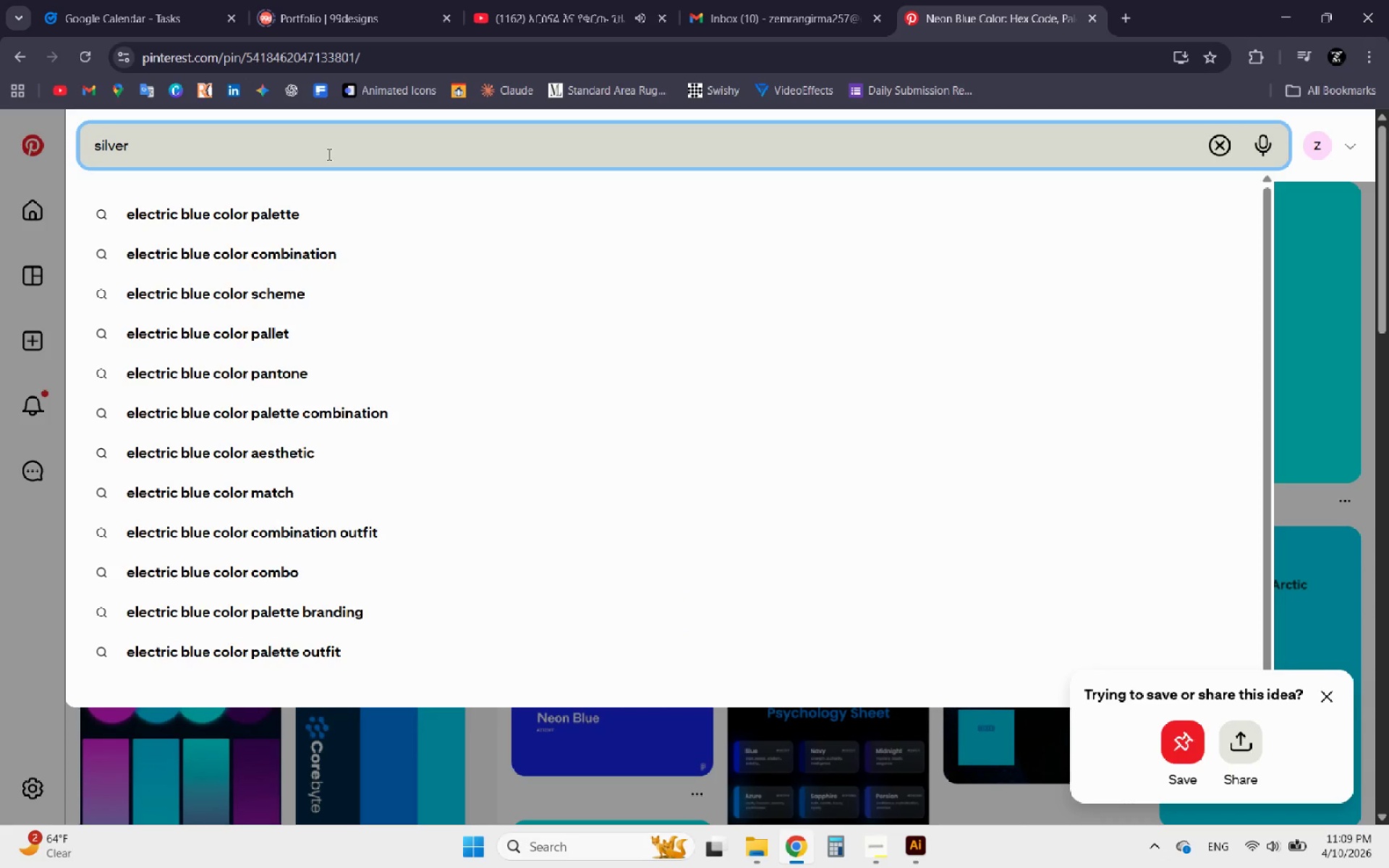 
key(Enter)
 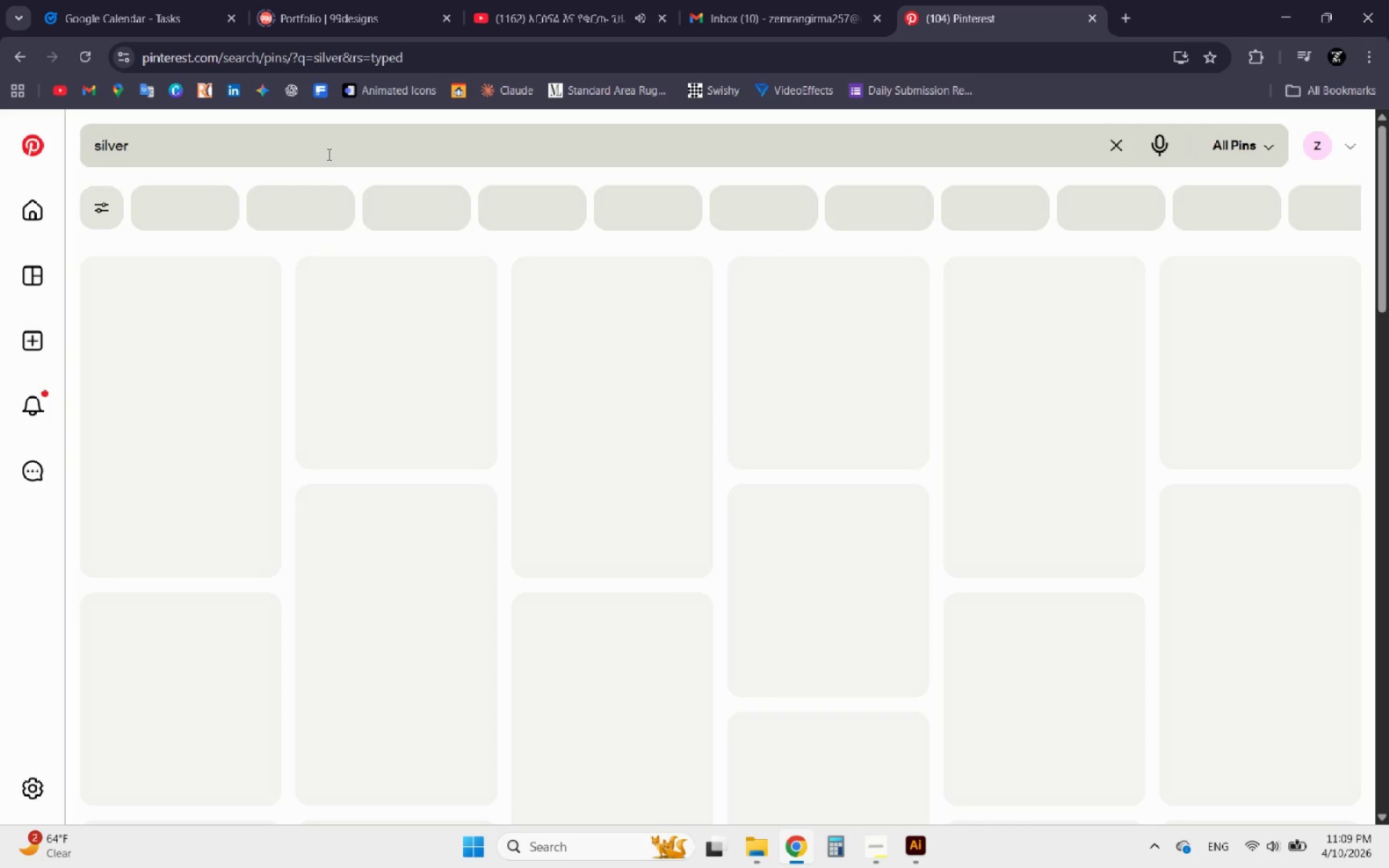 
left_click([328, 154])
 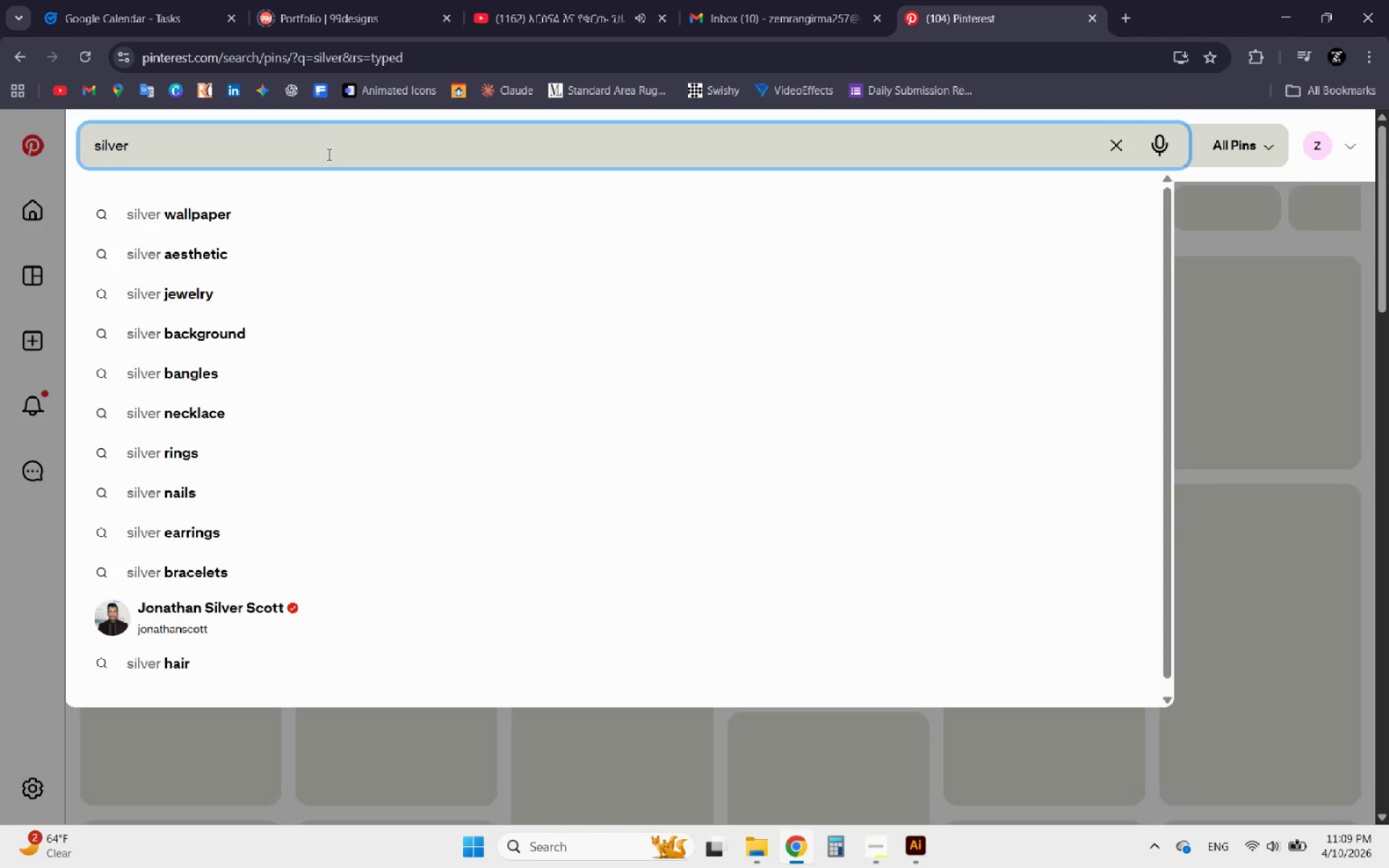 
type( color)
 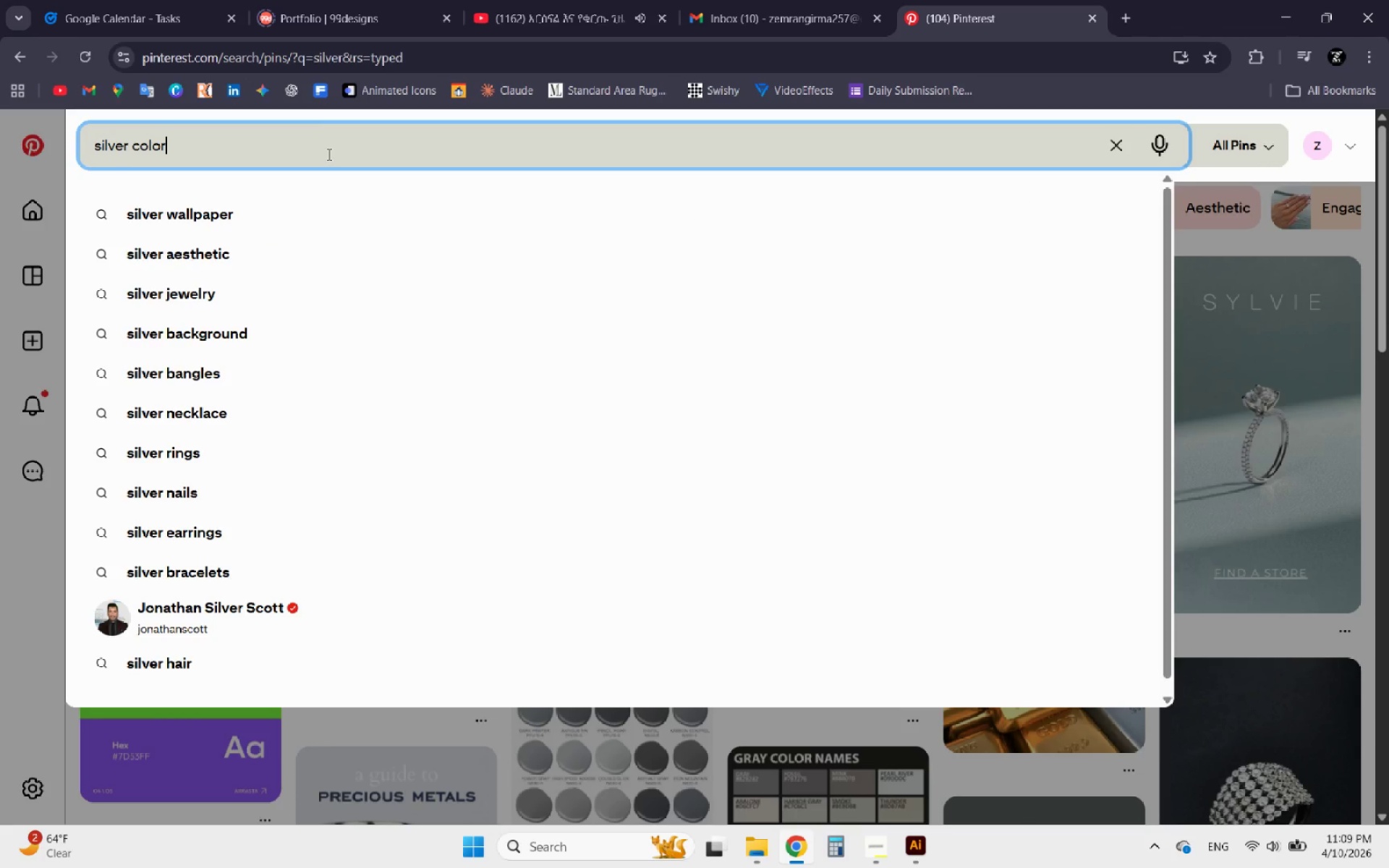 
key(Enter)
 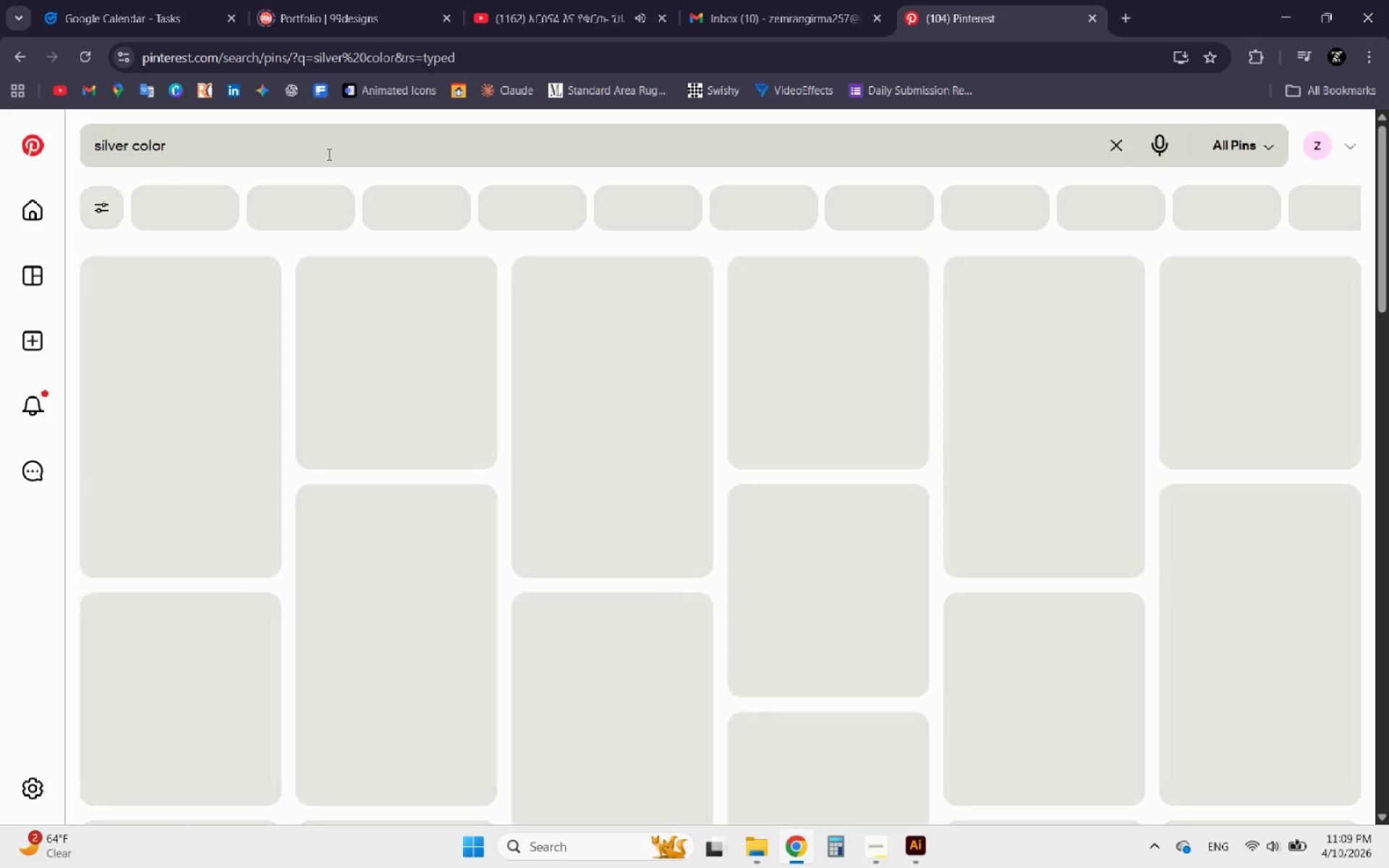 
mouse_move([315, 174])
 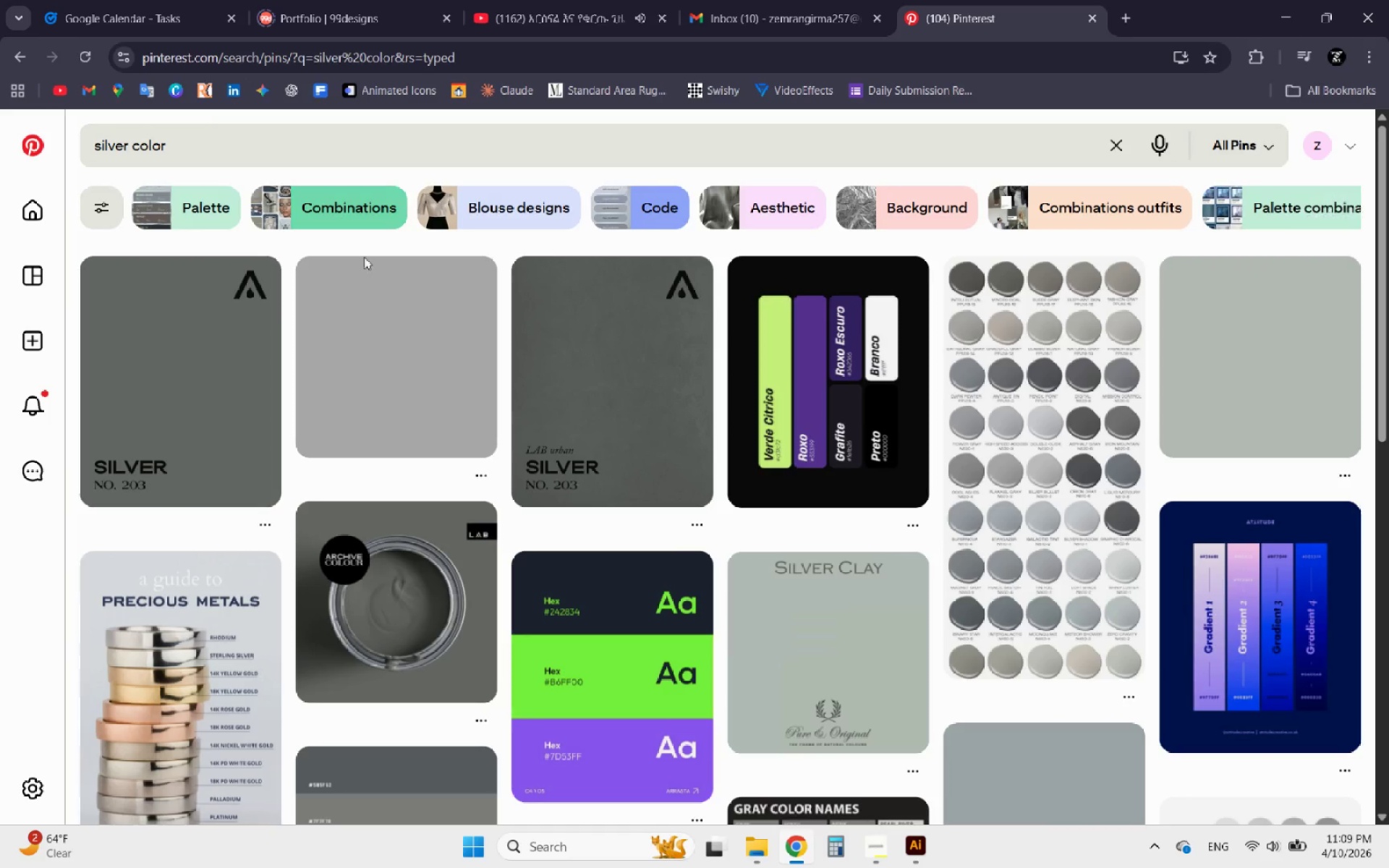 
mouse_move([372, 327])
 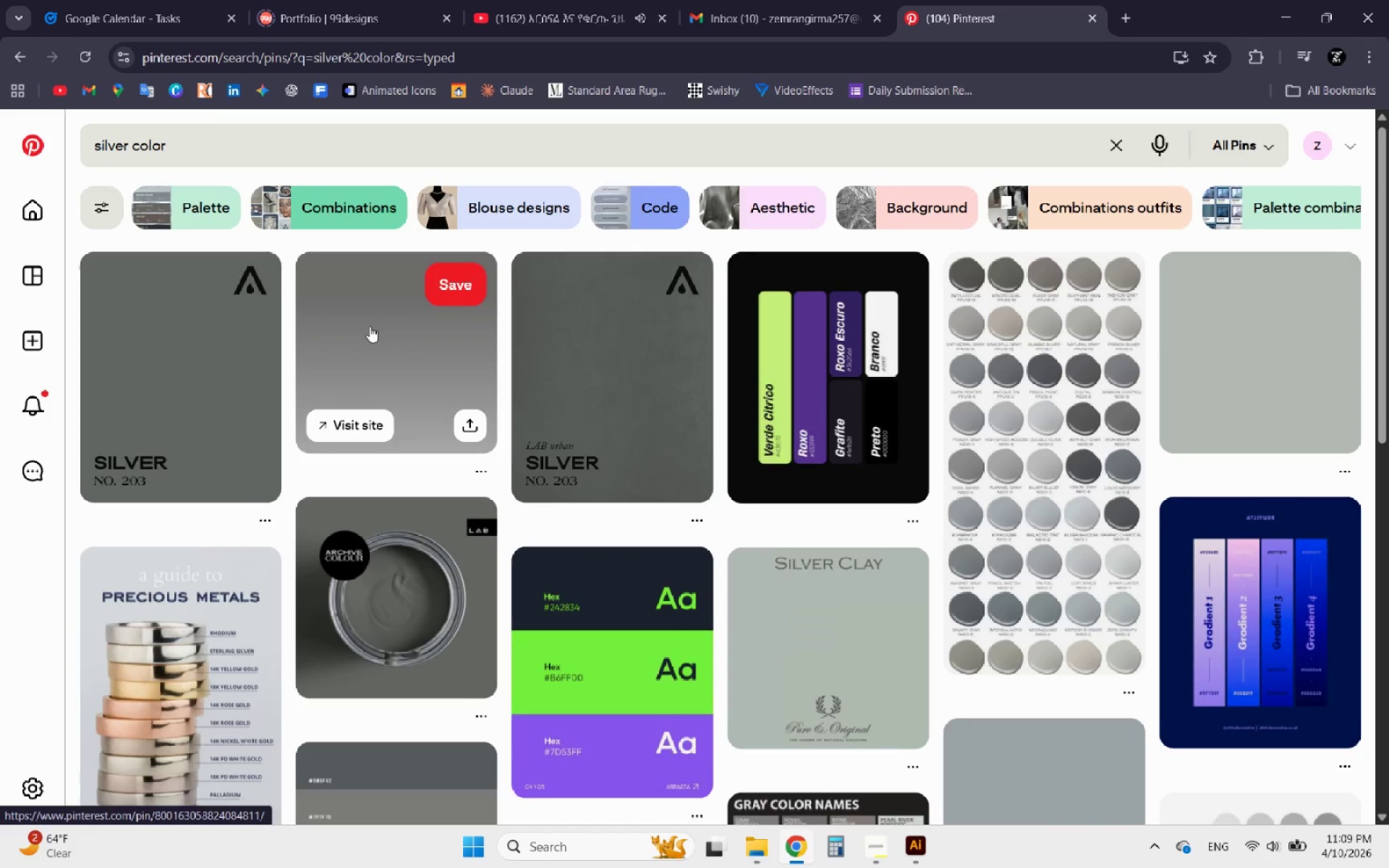 
scroll: coordinate [370, 326], scroll_direction: down, amount: 1.0
 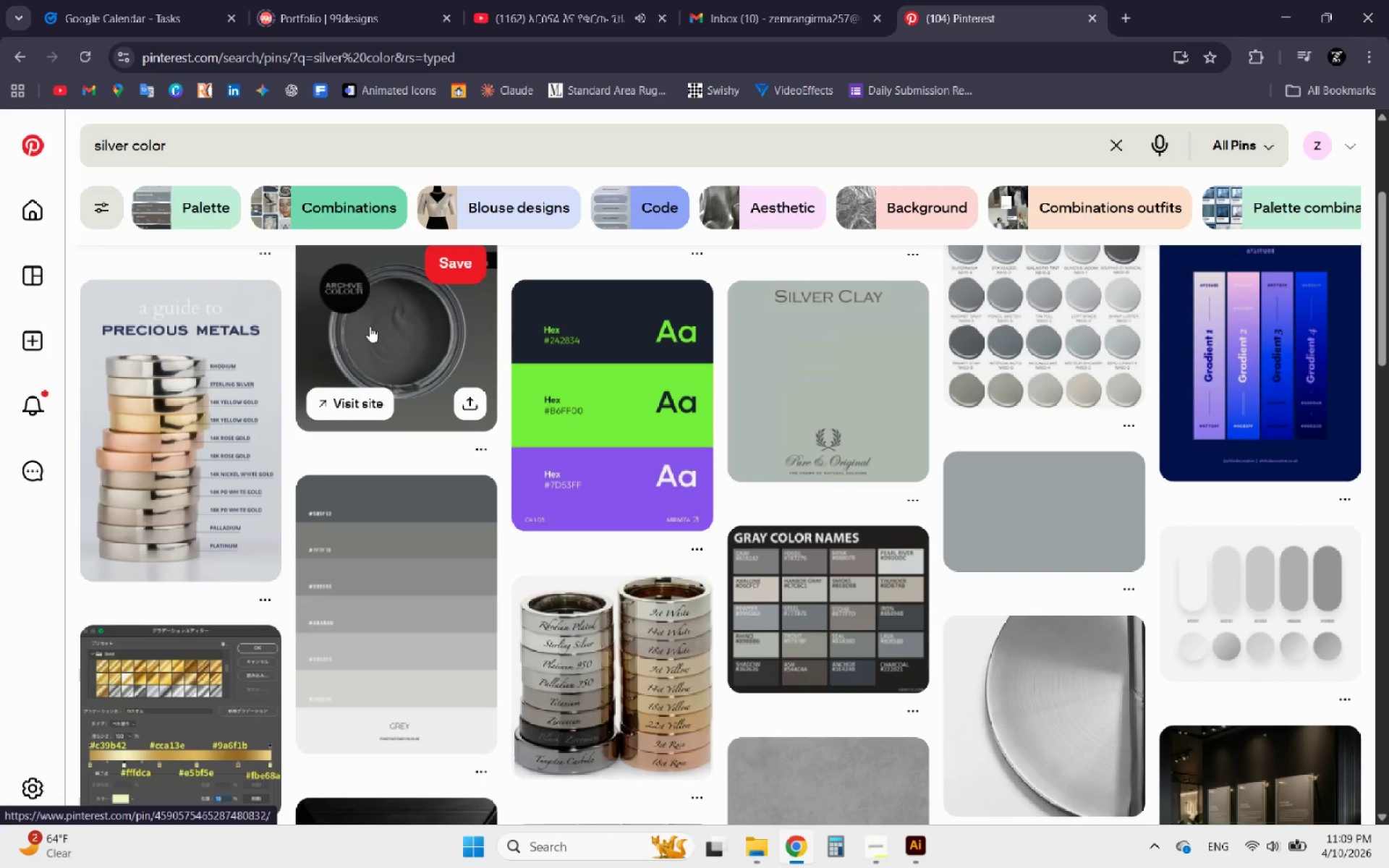 
scroll: coordinate [548, 592], scroll_direction: up, amount: 3.0
 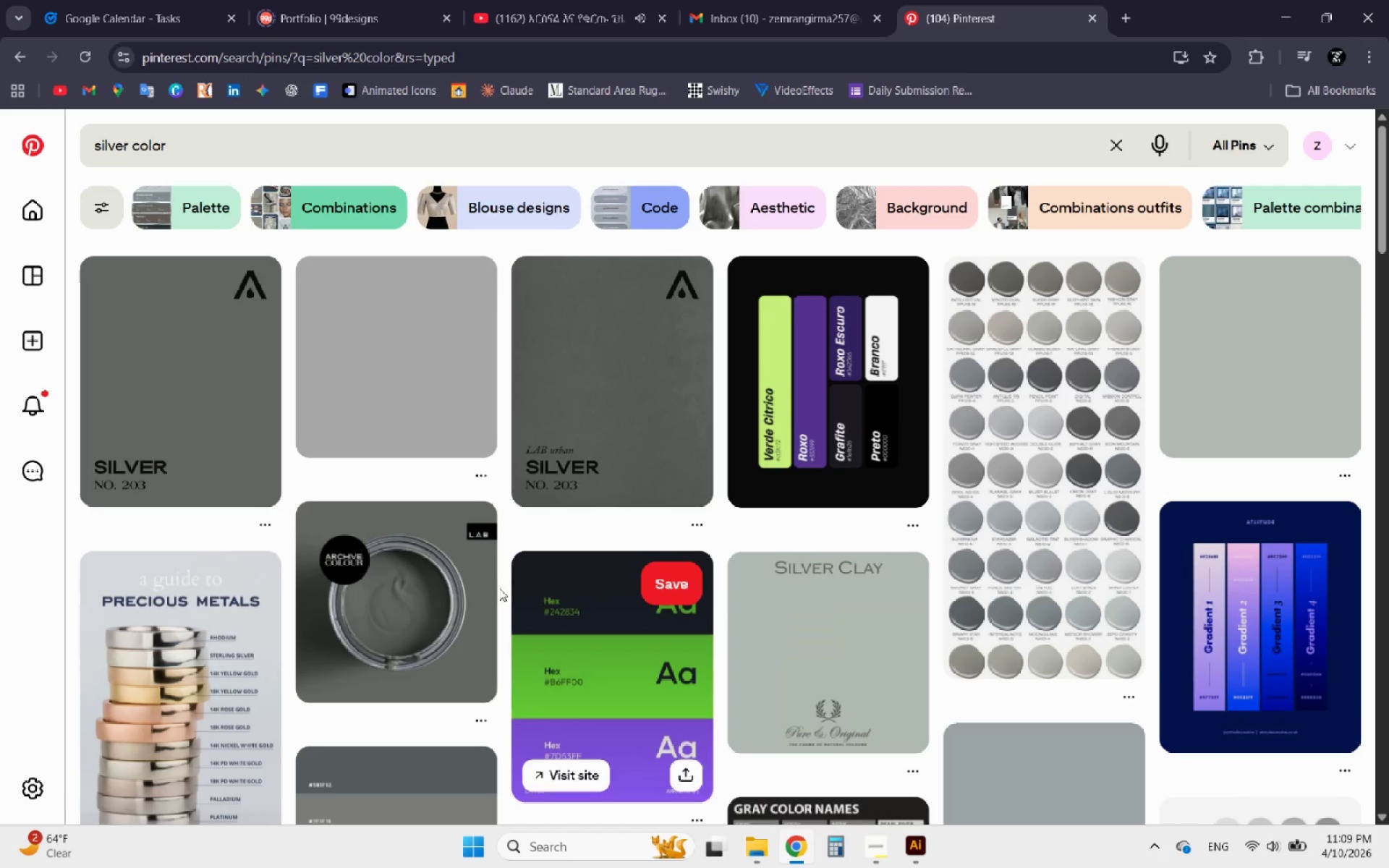 
scroll: coordinate [485, 580], scroll_direction: down, amount: 2.0
 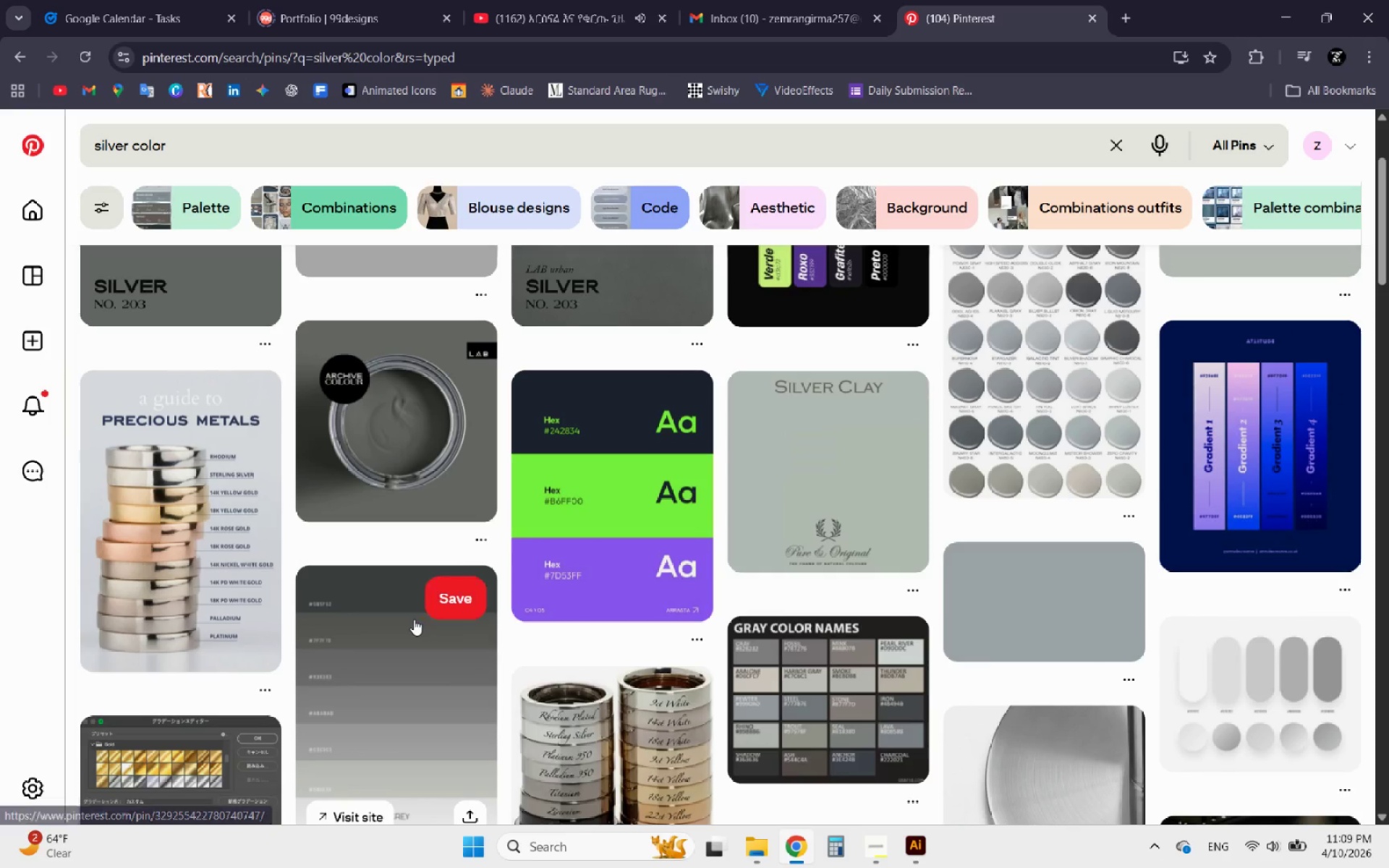 
left_click([414, 619])
 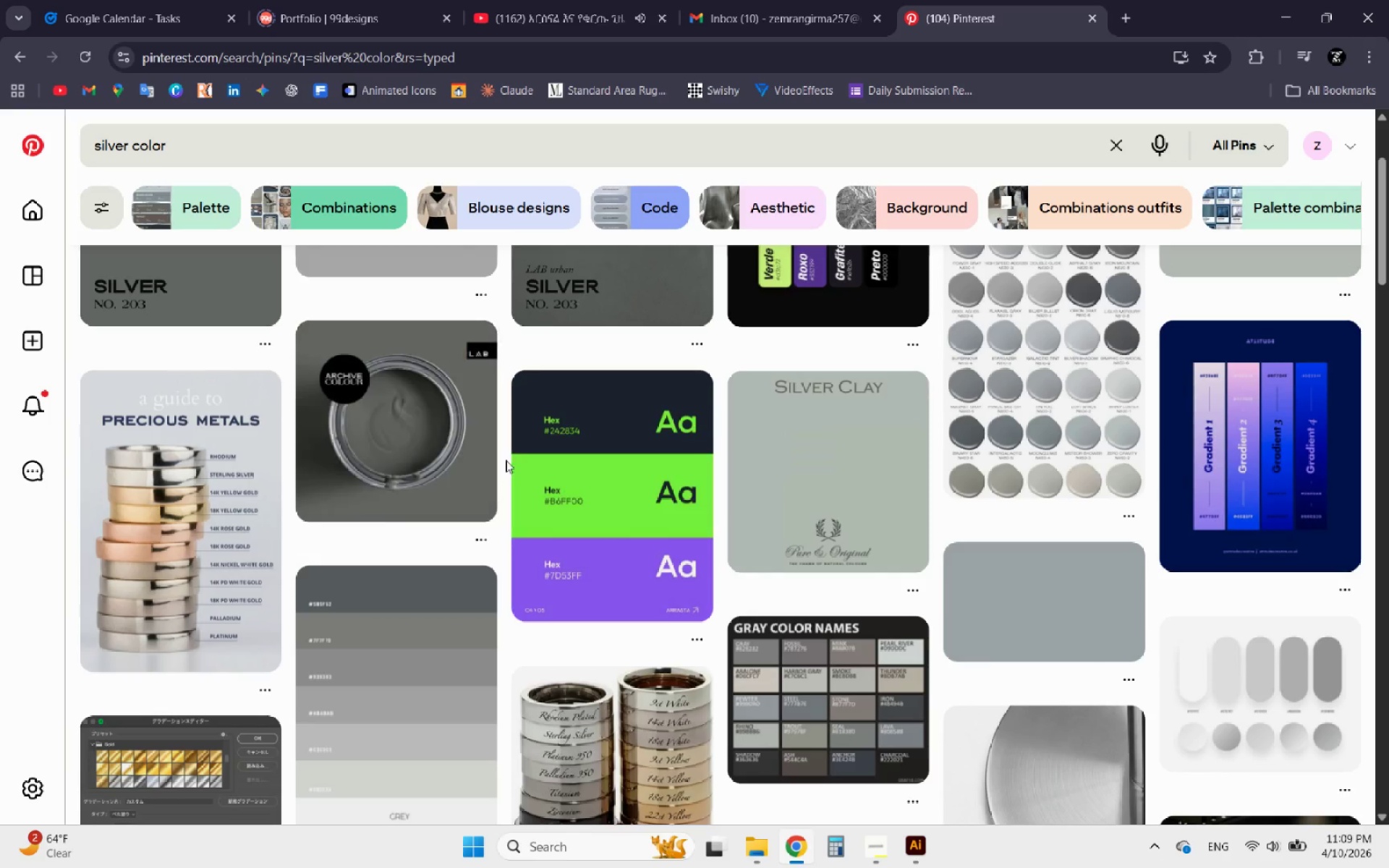 
scroll: coordinate [510, 430], scroll_direction: down, amount: 4.0
 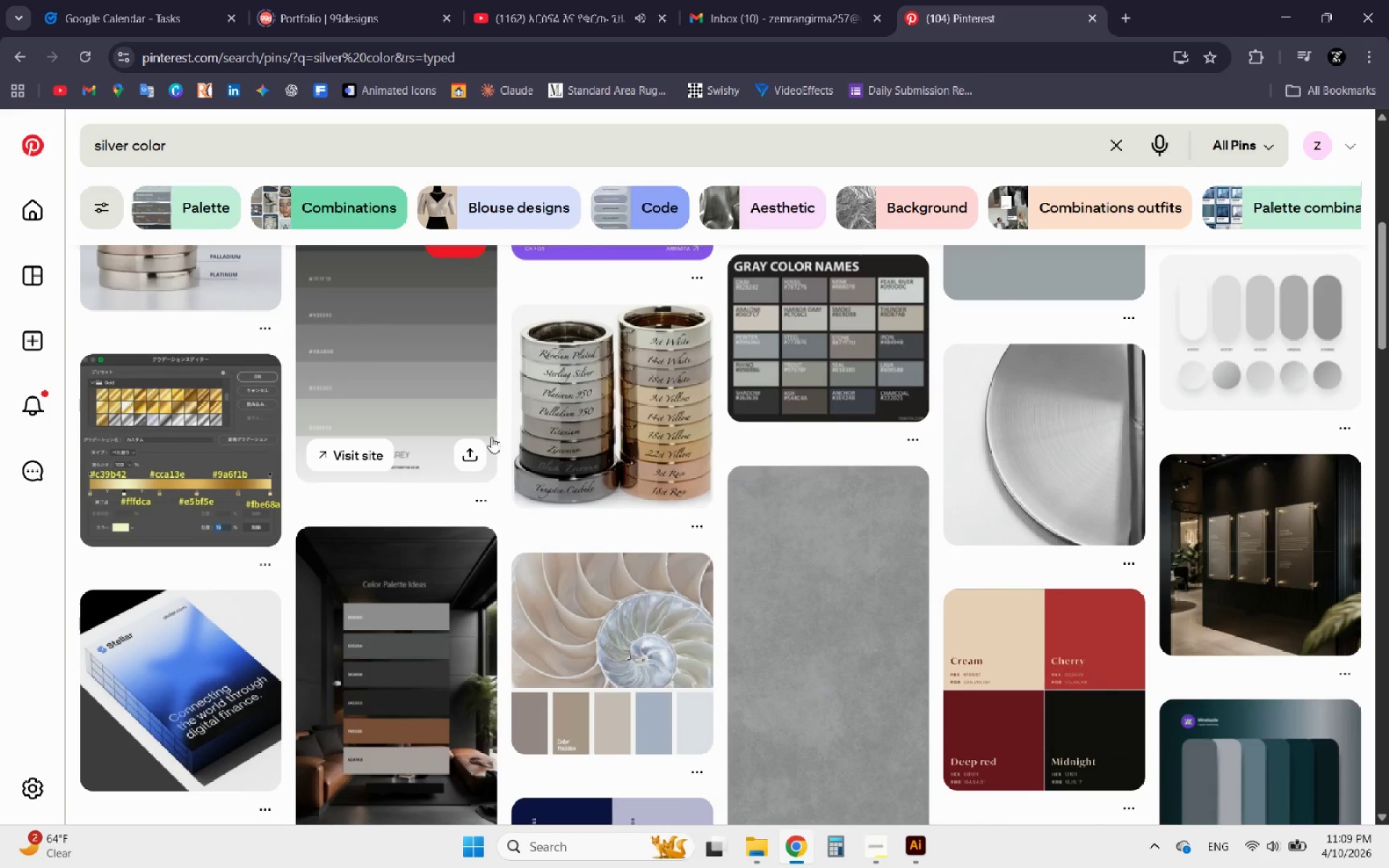 
left_click([394, 384])
 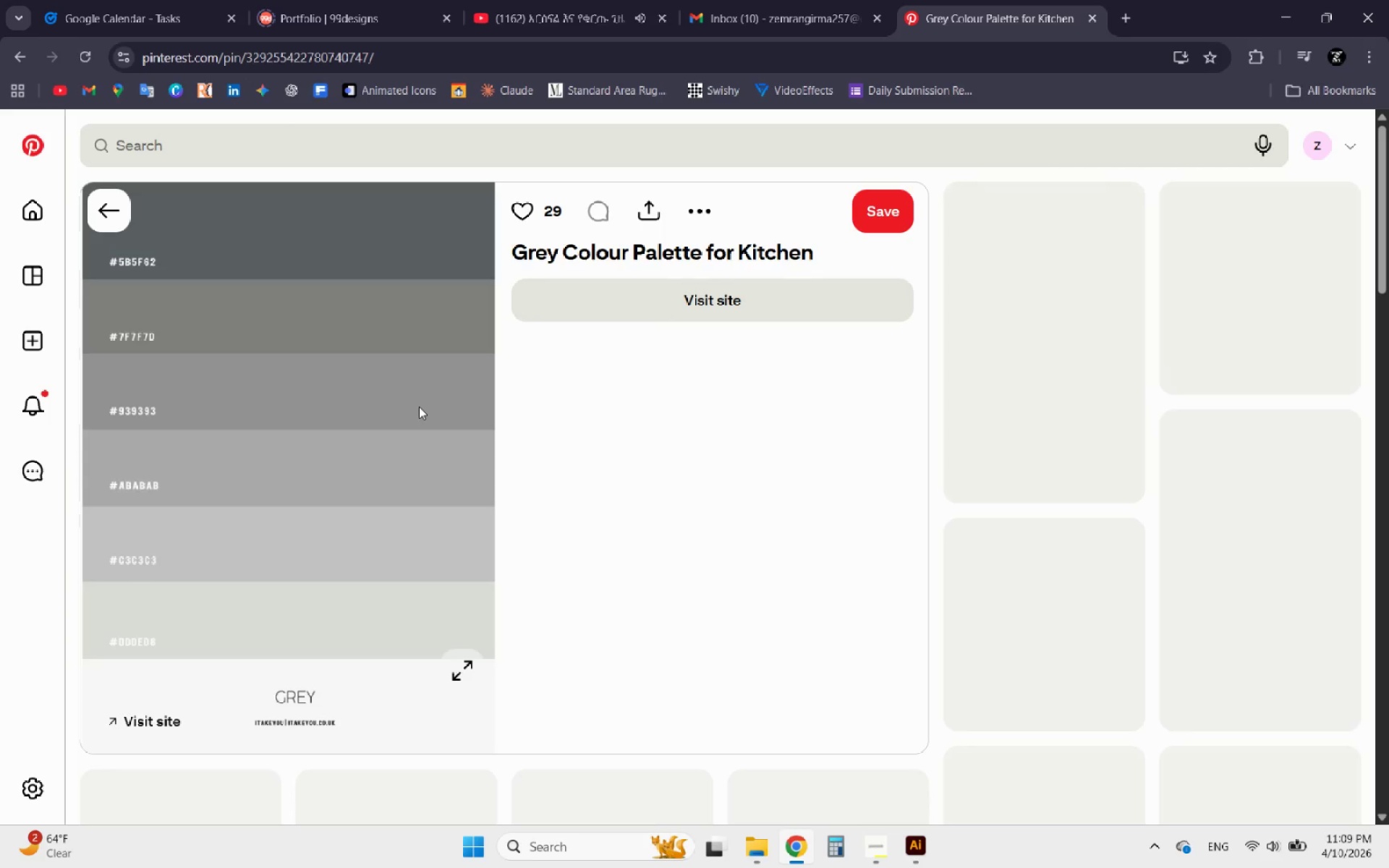 
right_click([331, 366])
 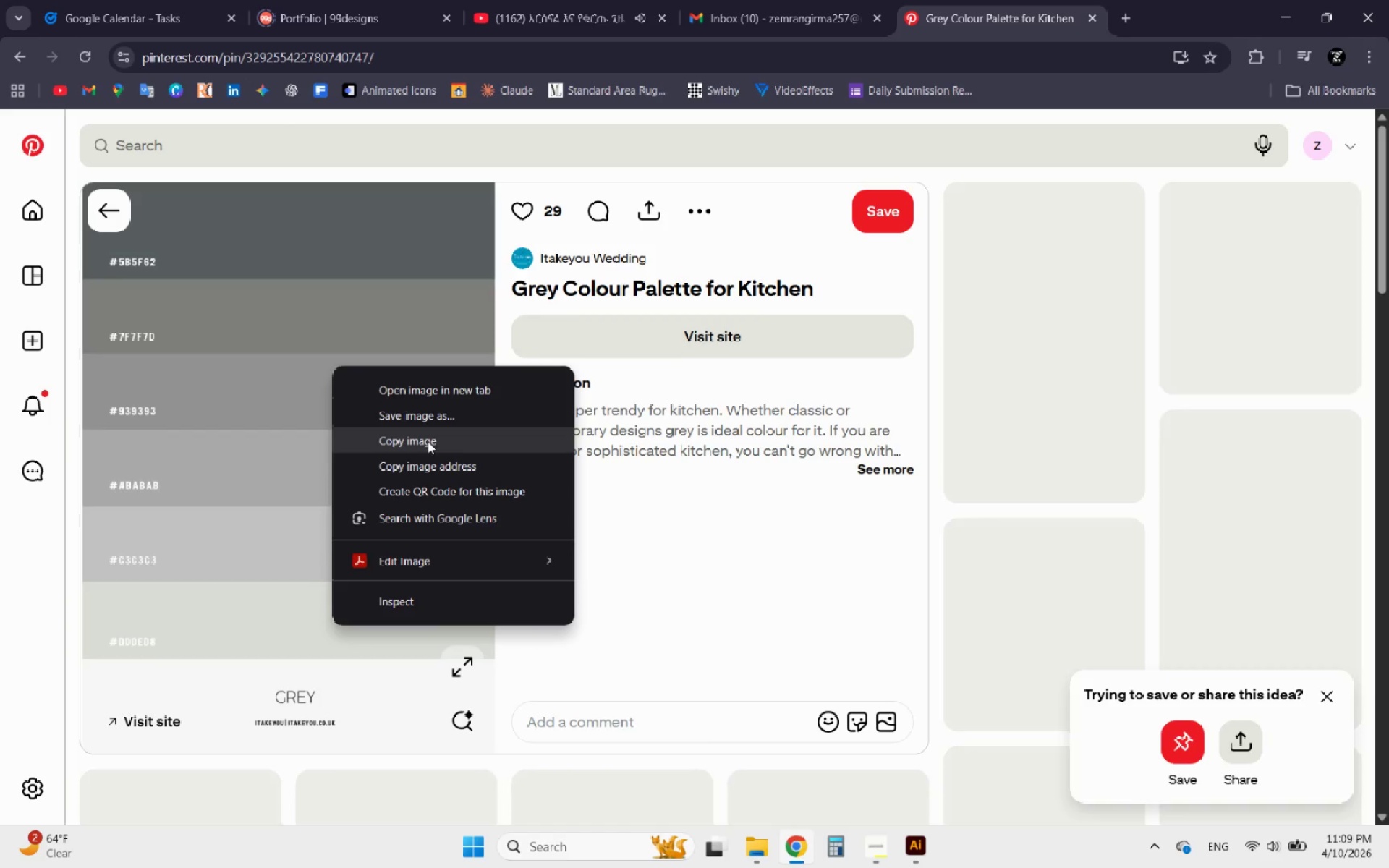 
left_click([413, 440])
 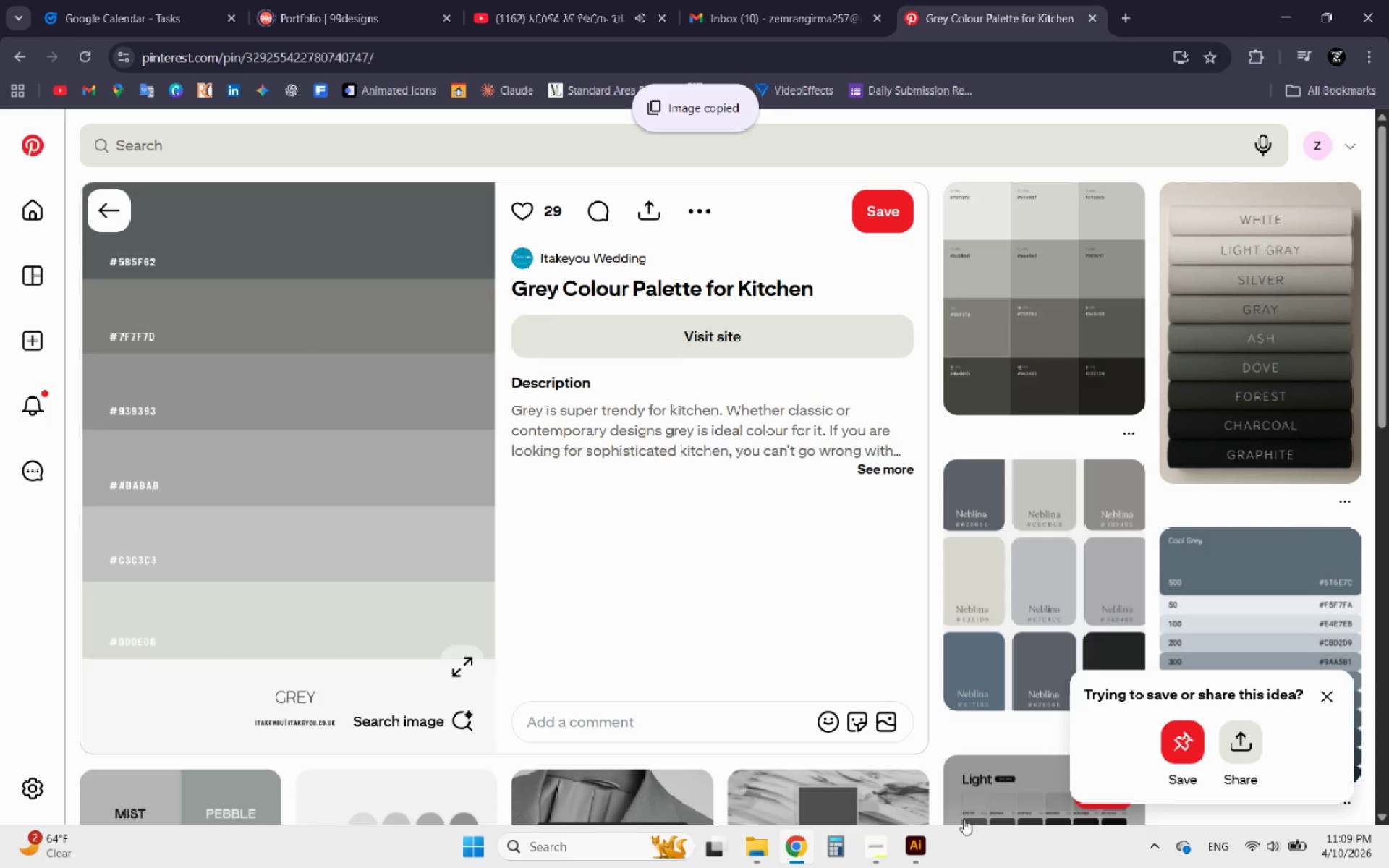 
left_click([910, 842])
 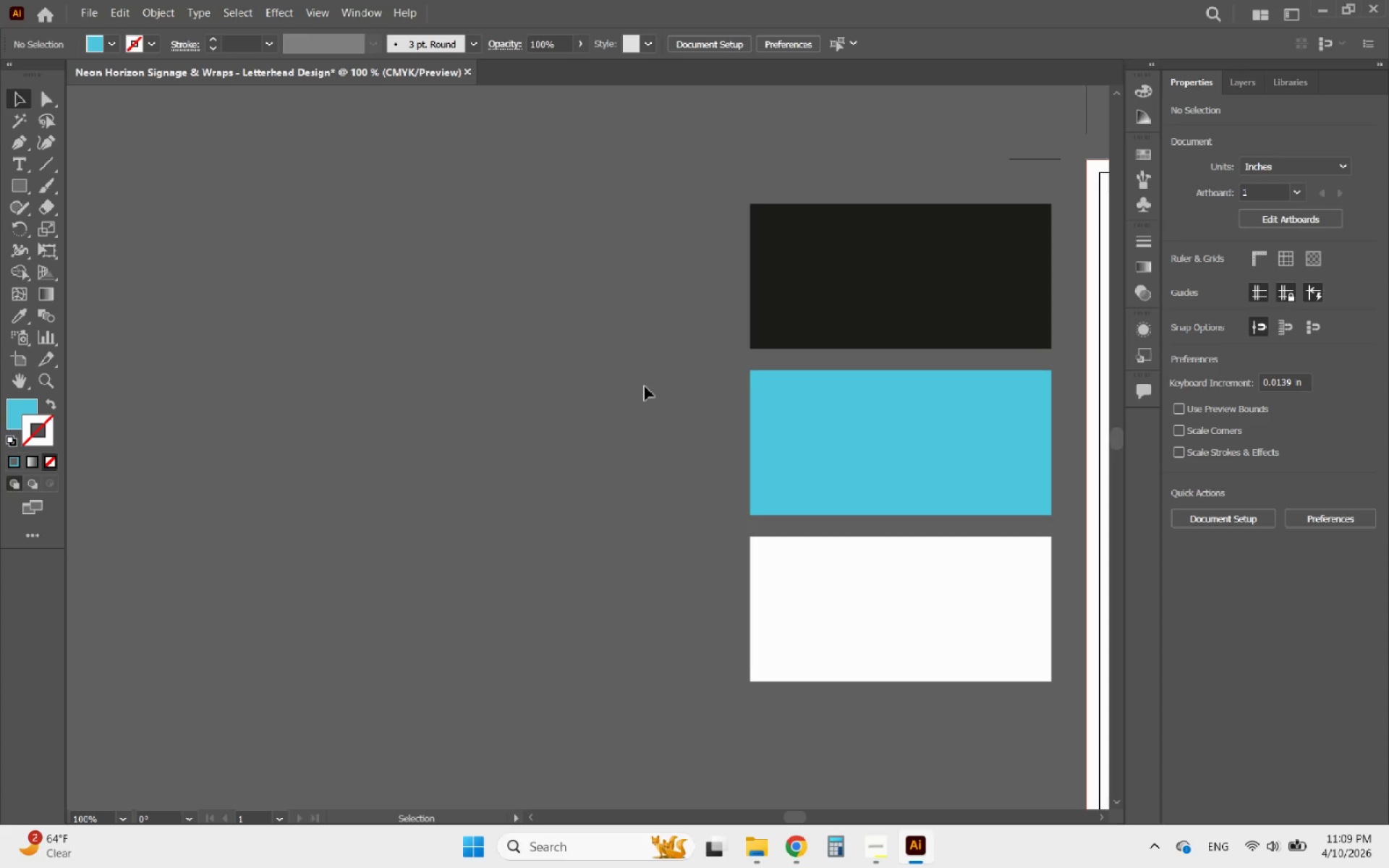 
key(Control+V)
 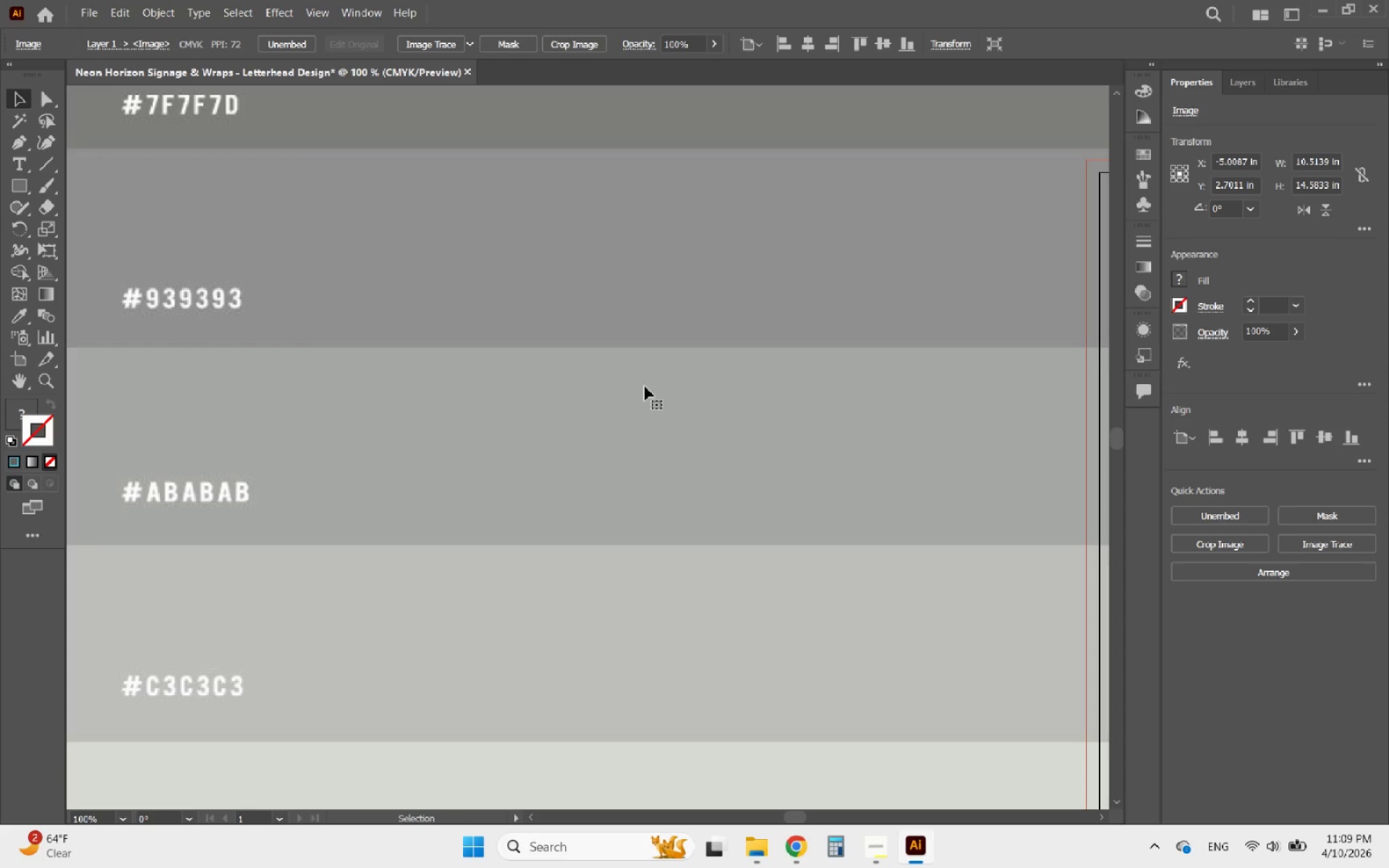 
hold_key(key=AltLeft, duration=0.38)
scroll: coordinate [660, 454], scroll_direction: down, amount: 6.0
 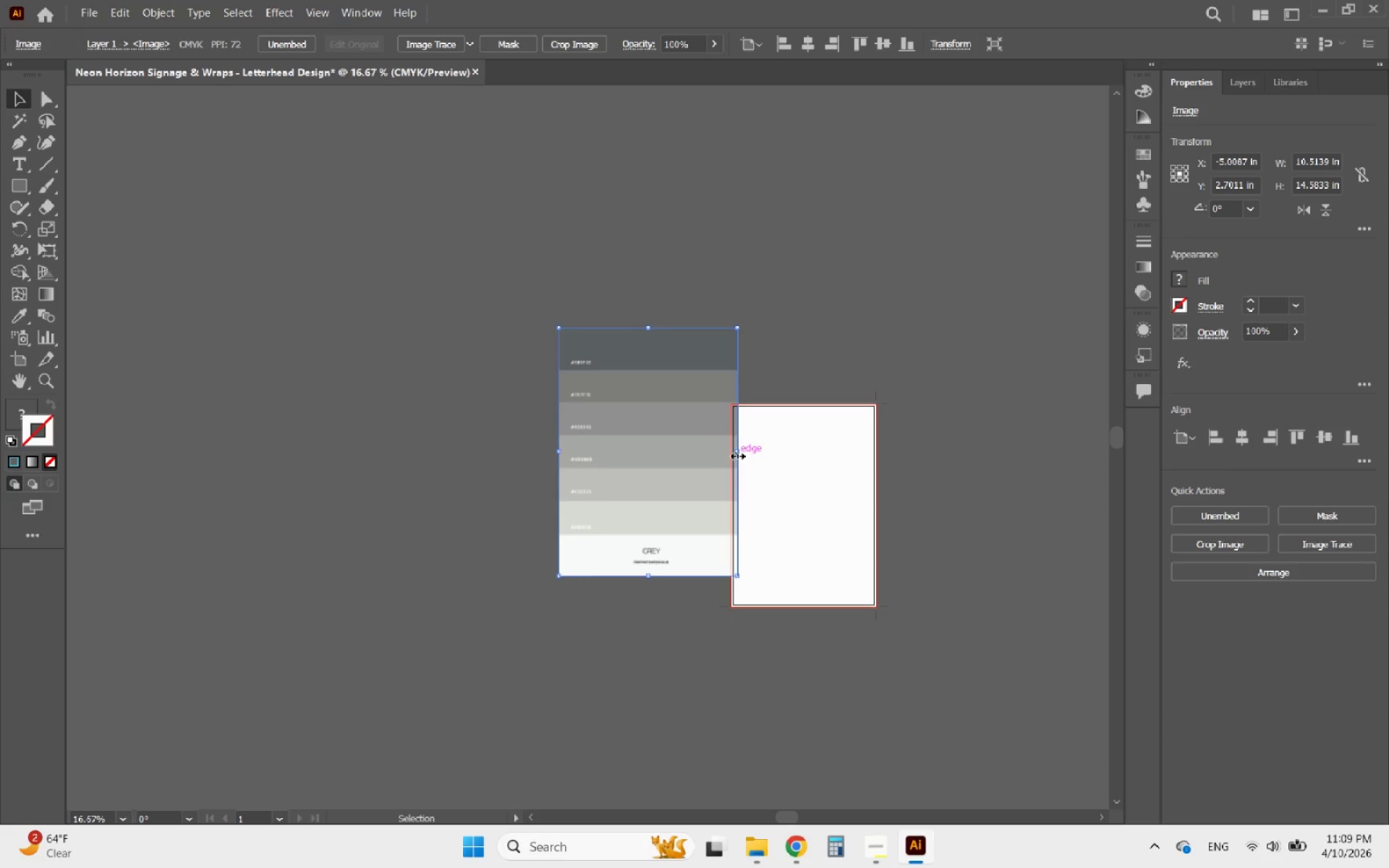 
hold_key(key=ShiftLeft, duration=0.97)
left_click_drag(start_coordinate=[736, 454], to_coordinate=[627, 454])
 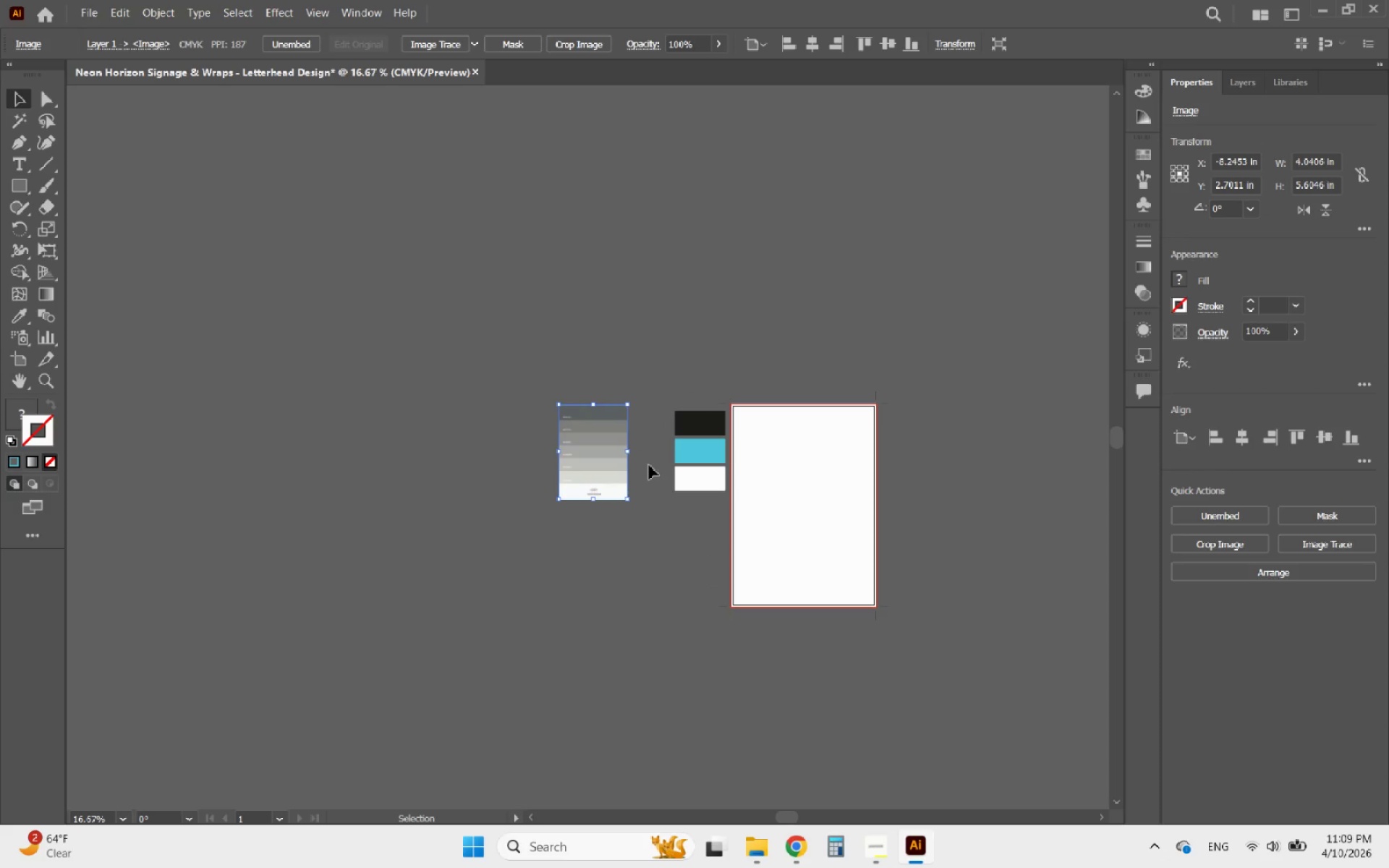 
hold_key(key=AltLeft, duration=0.61)
scroll: coordinate [674, 471], scroll_direction: up, amount: 5.0
 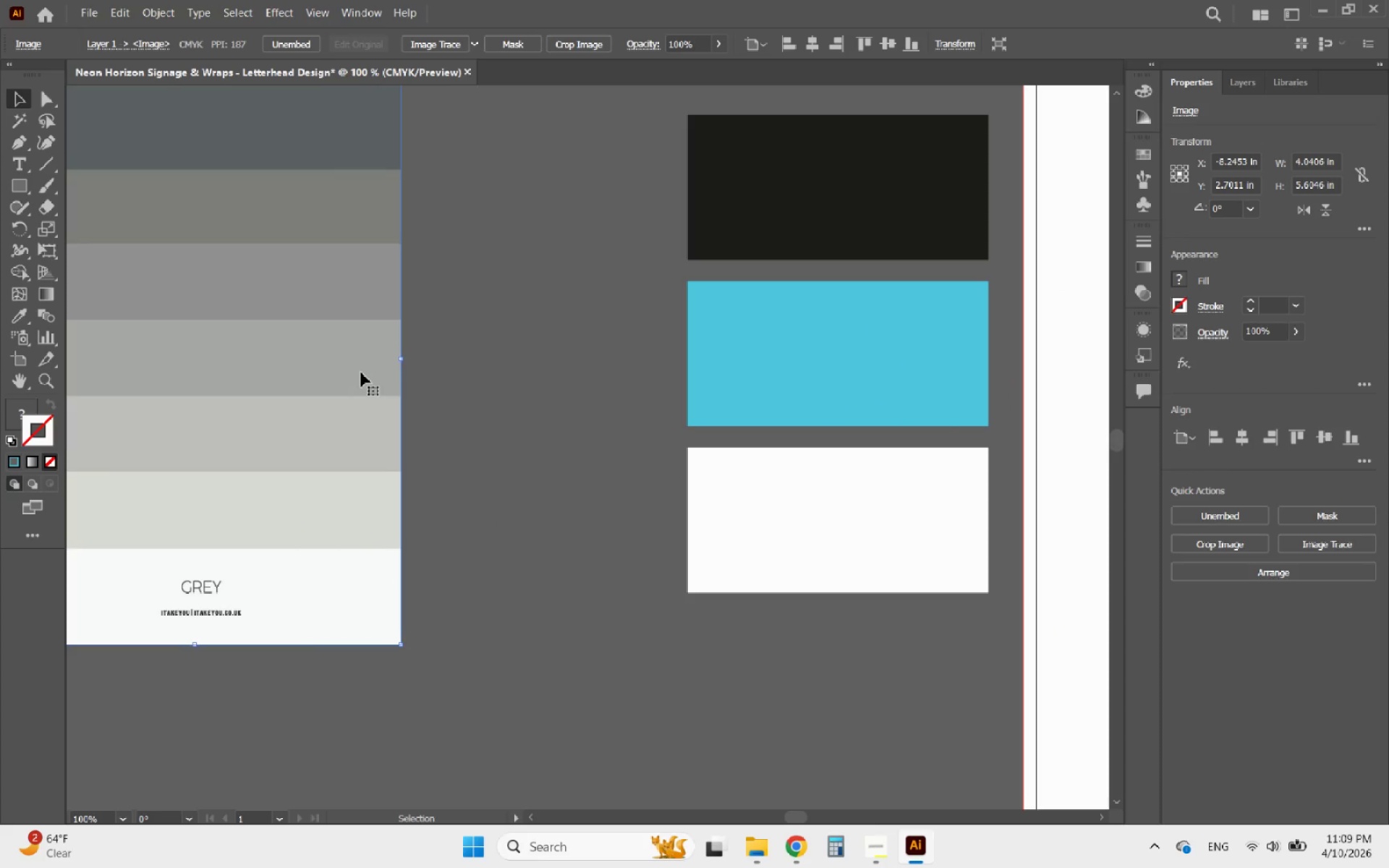 
left_click_drag(start_coordinate=[340, 373], to_coordinate=[572, 467])
 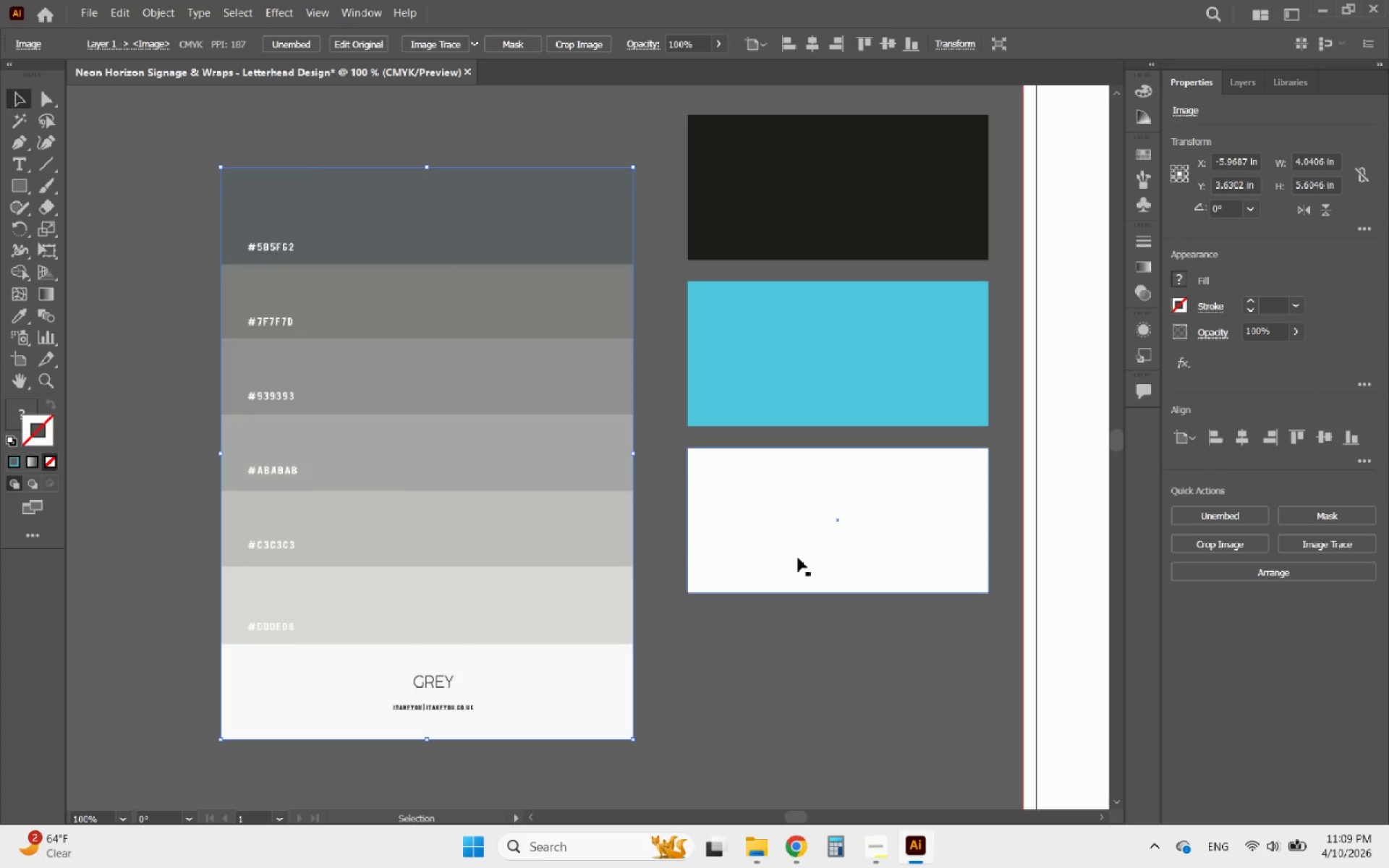 
left_click([798, 558])
 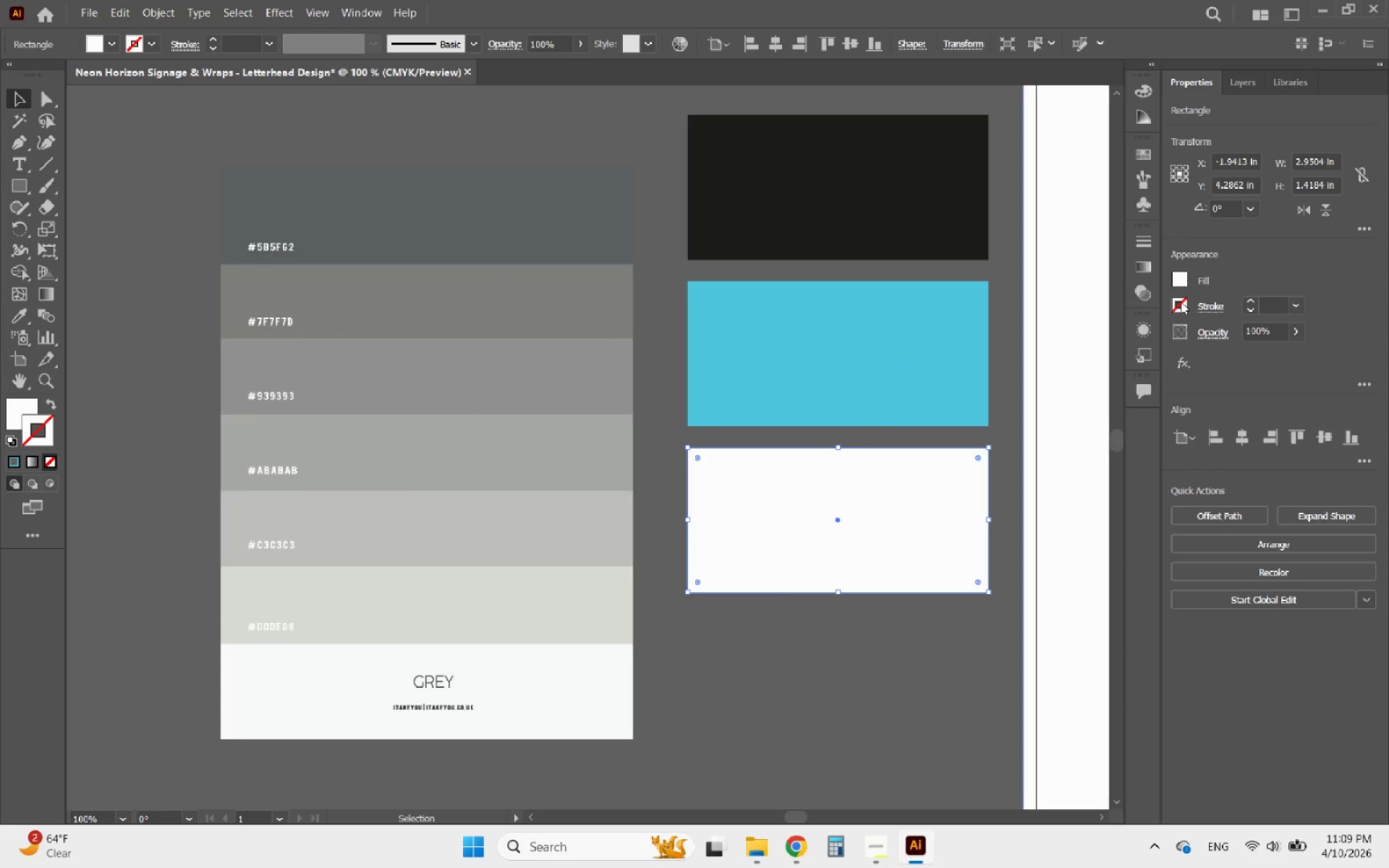 
left_click([1179, 279])
 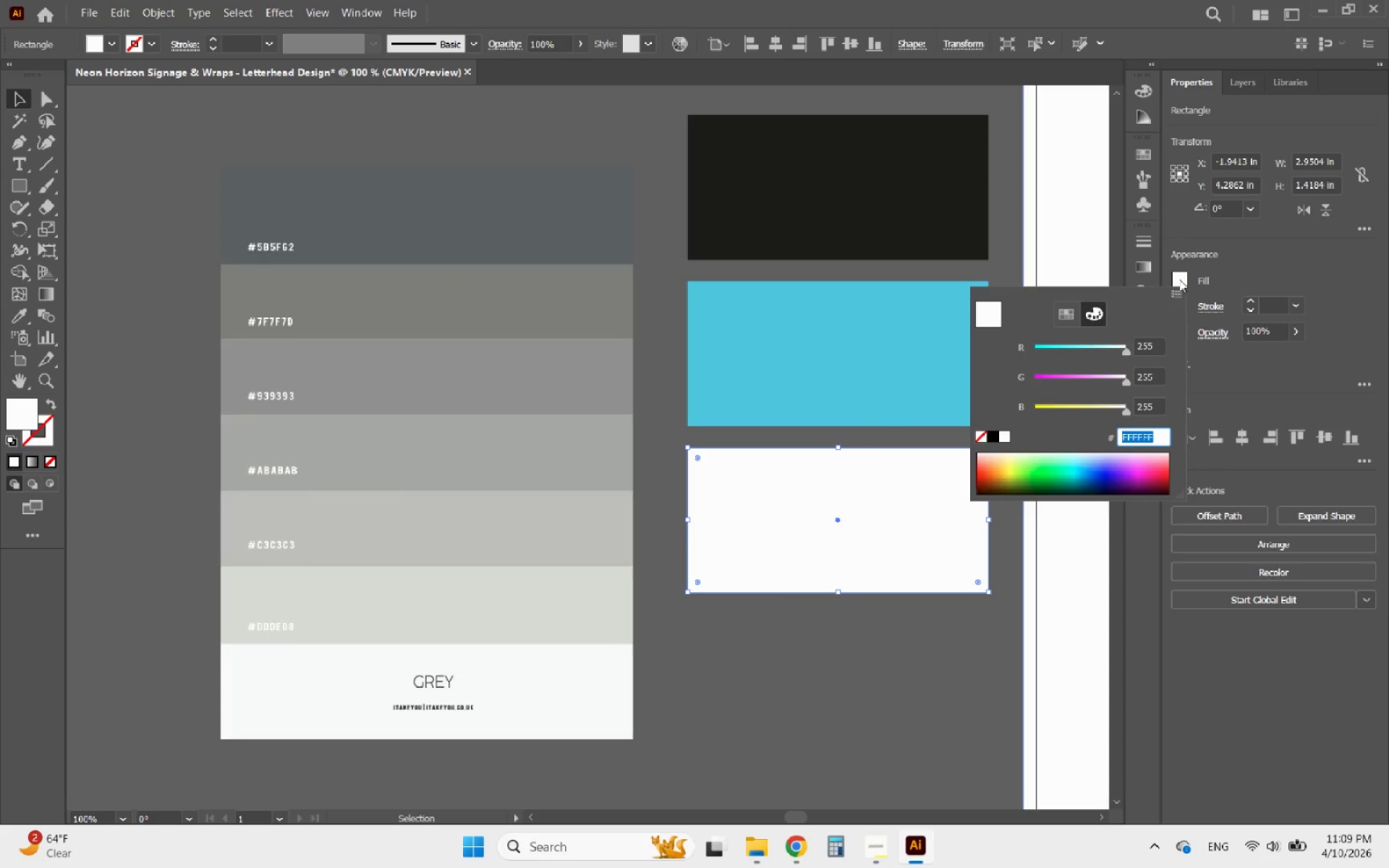 
type(5B5F)
 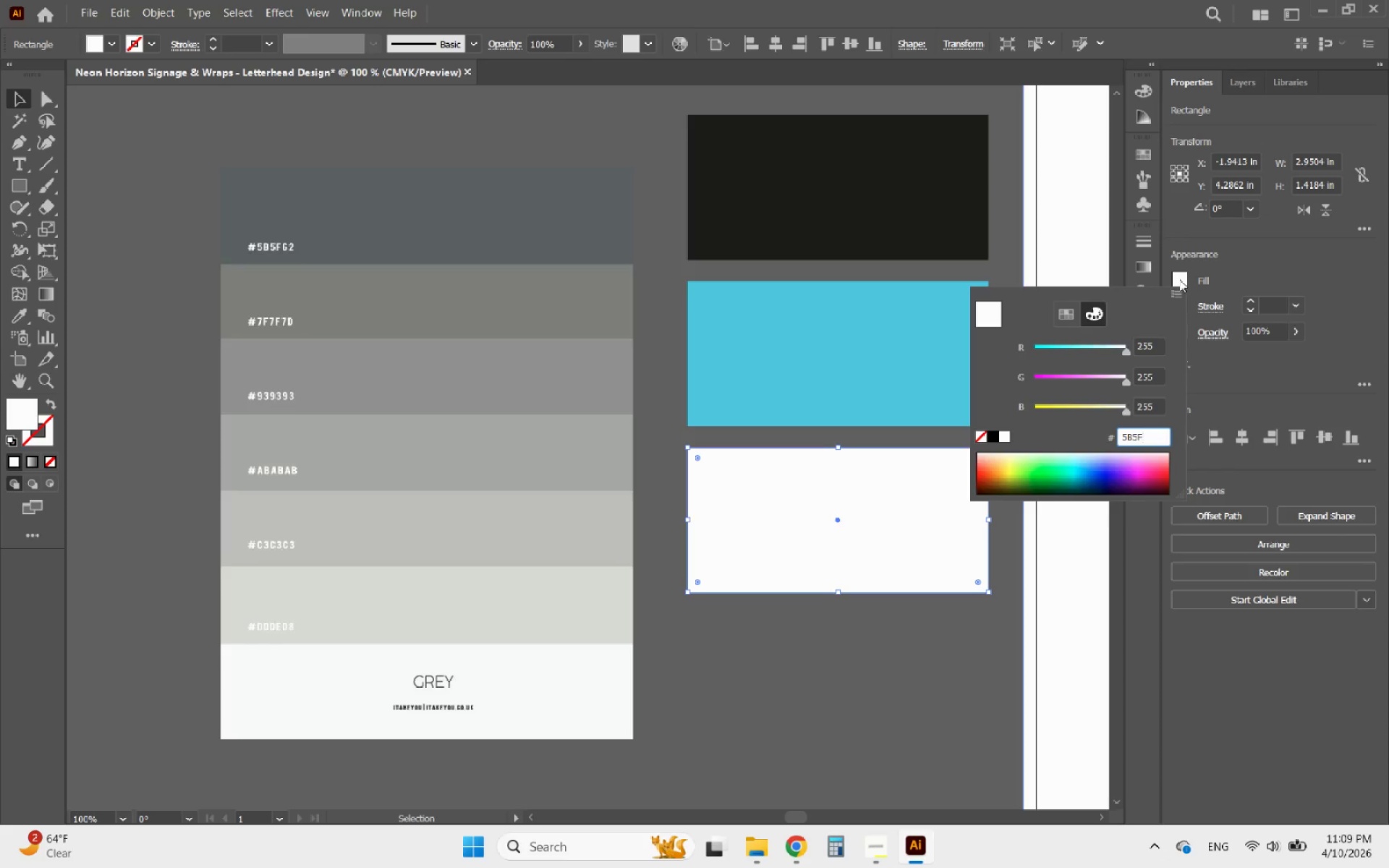 
type(62)
 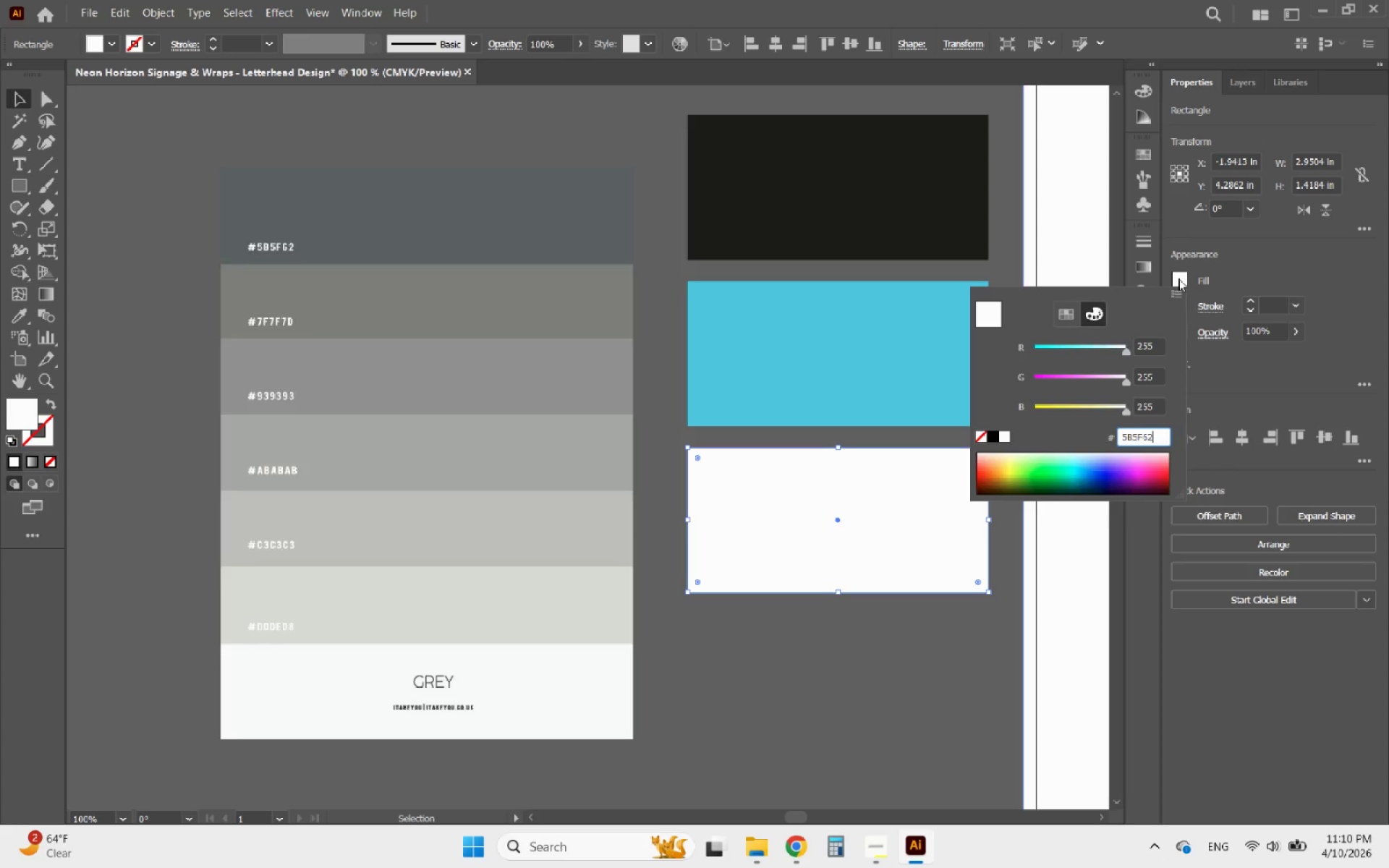 
wait(5.61)
 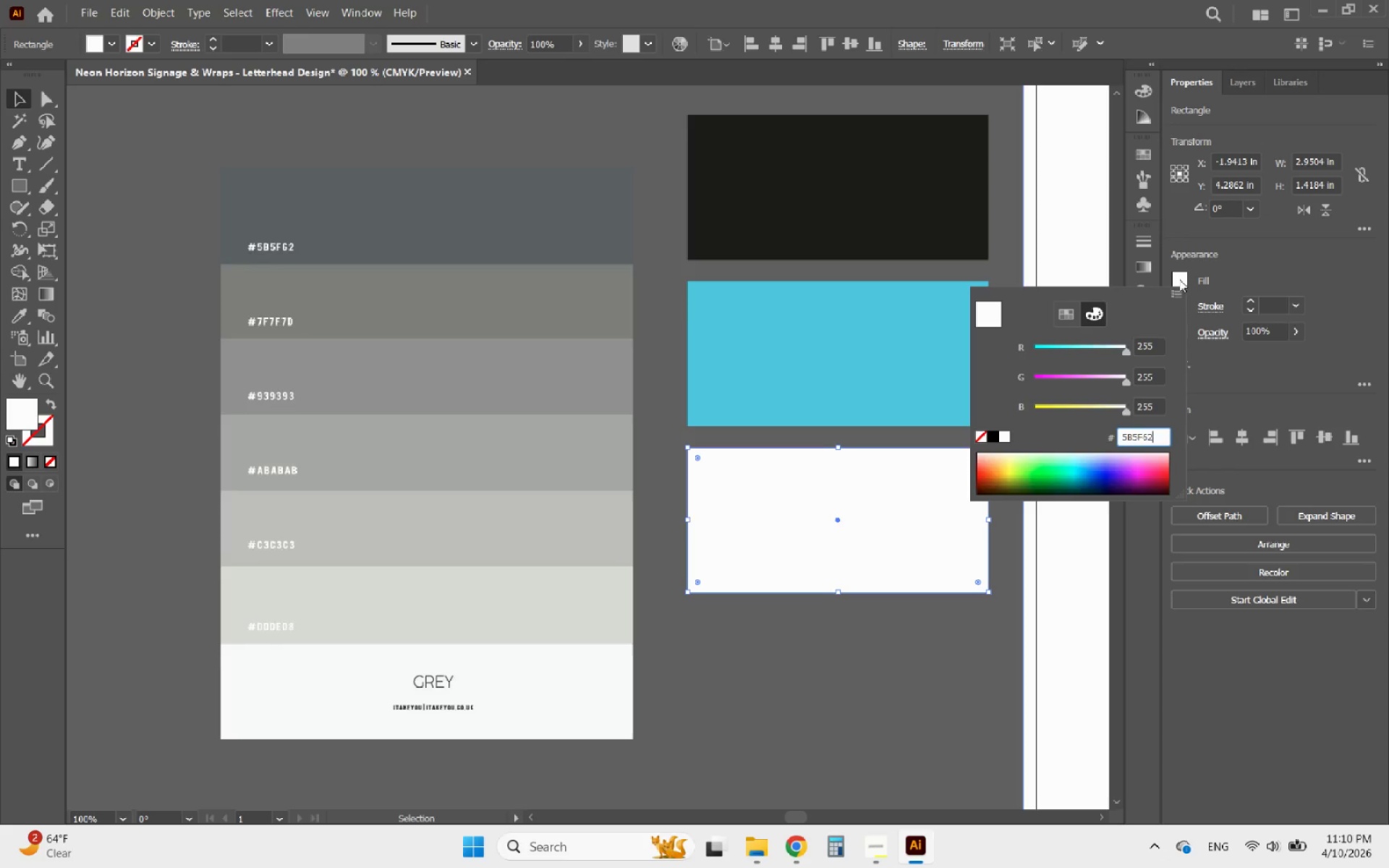 
key(Enter)
 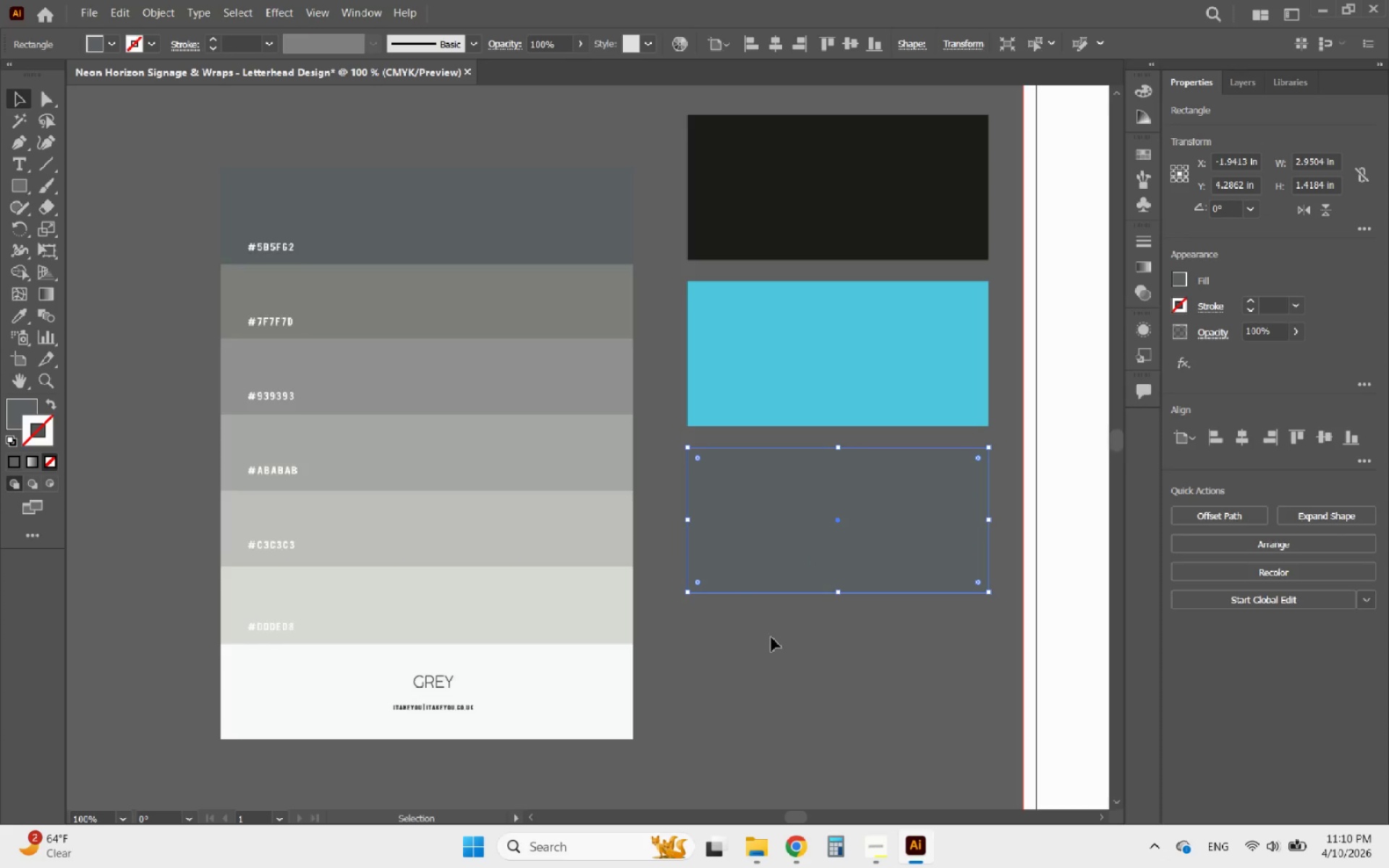 
left_click([772, 638])